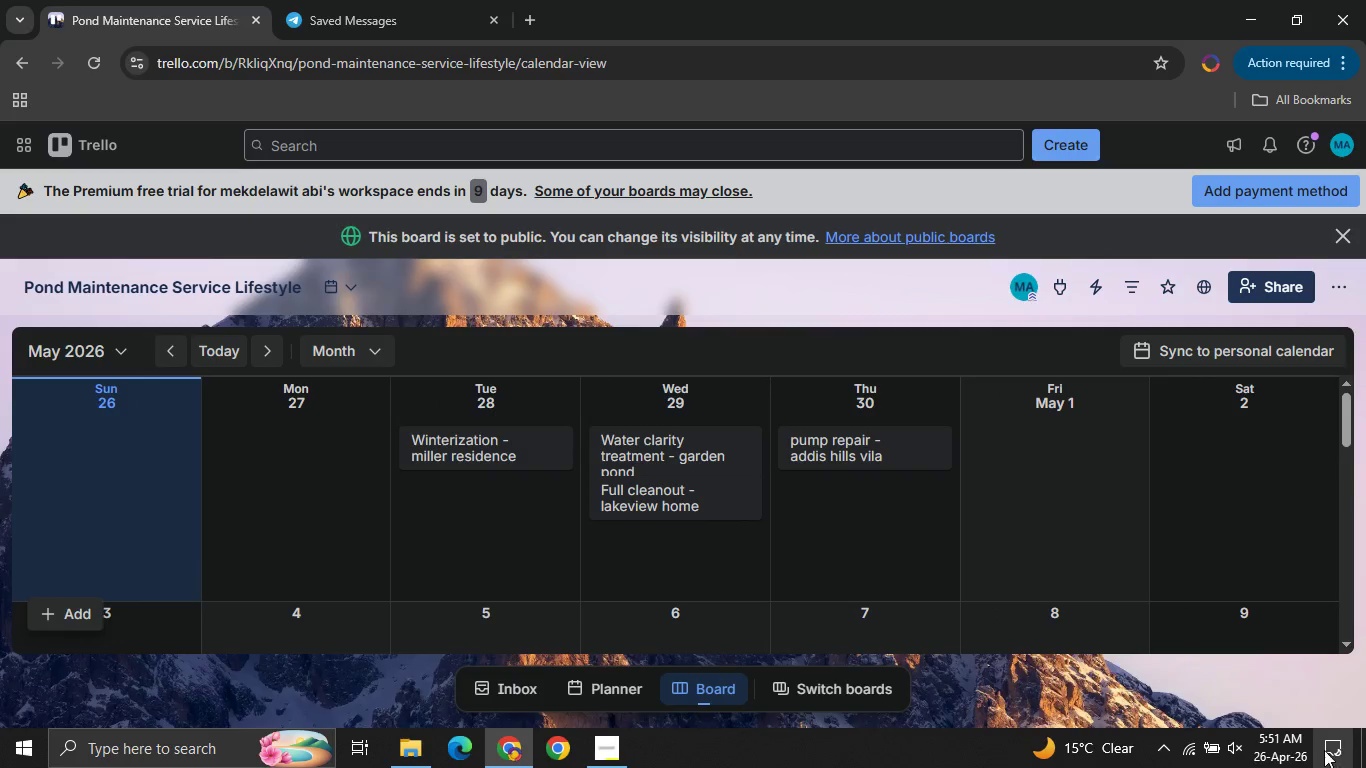 
left_click([1340, 756])
 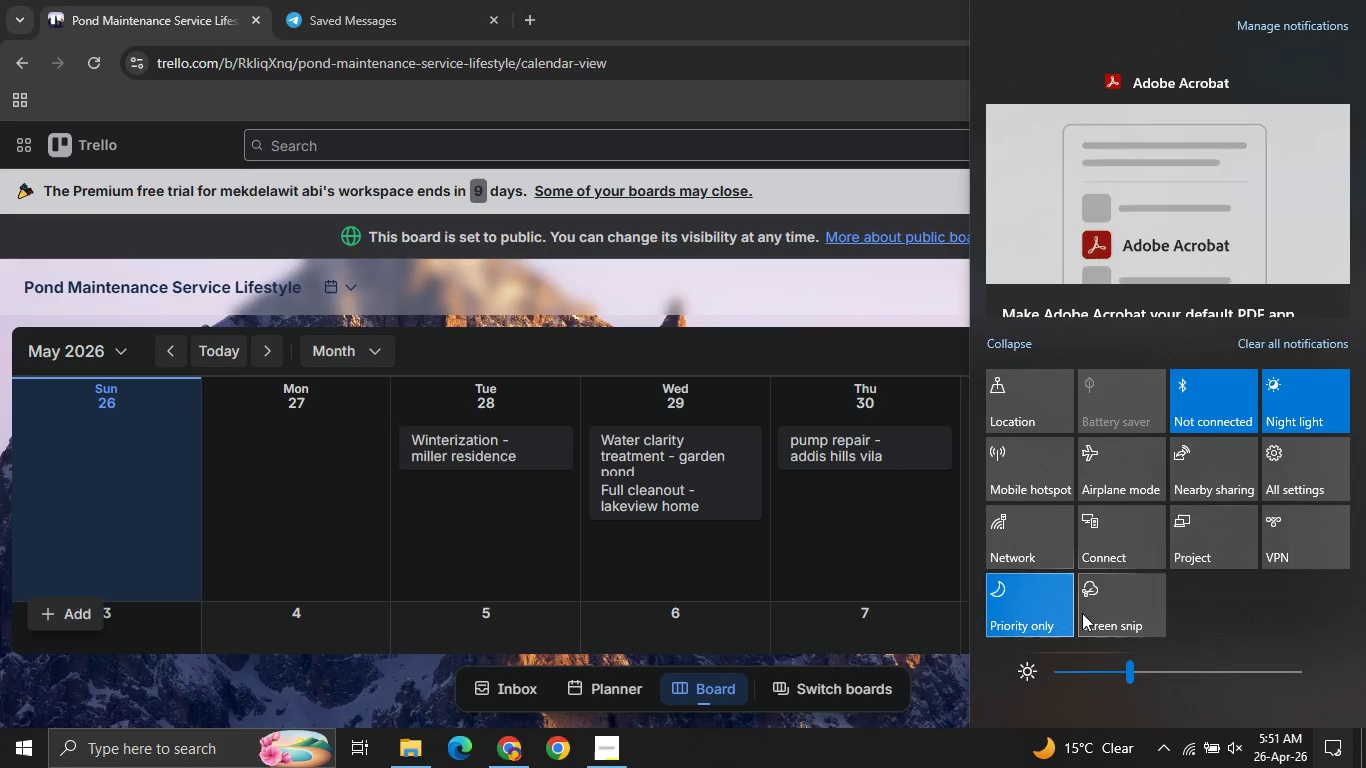 
left_click([1142, 585])
 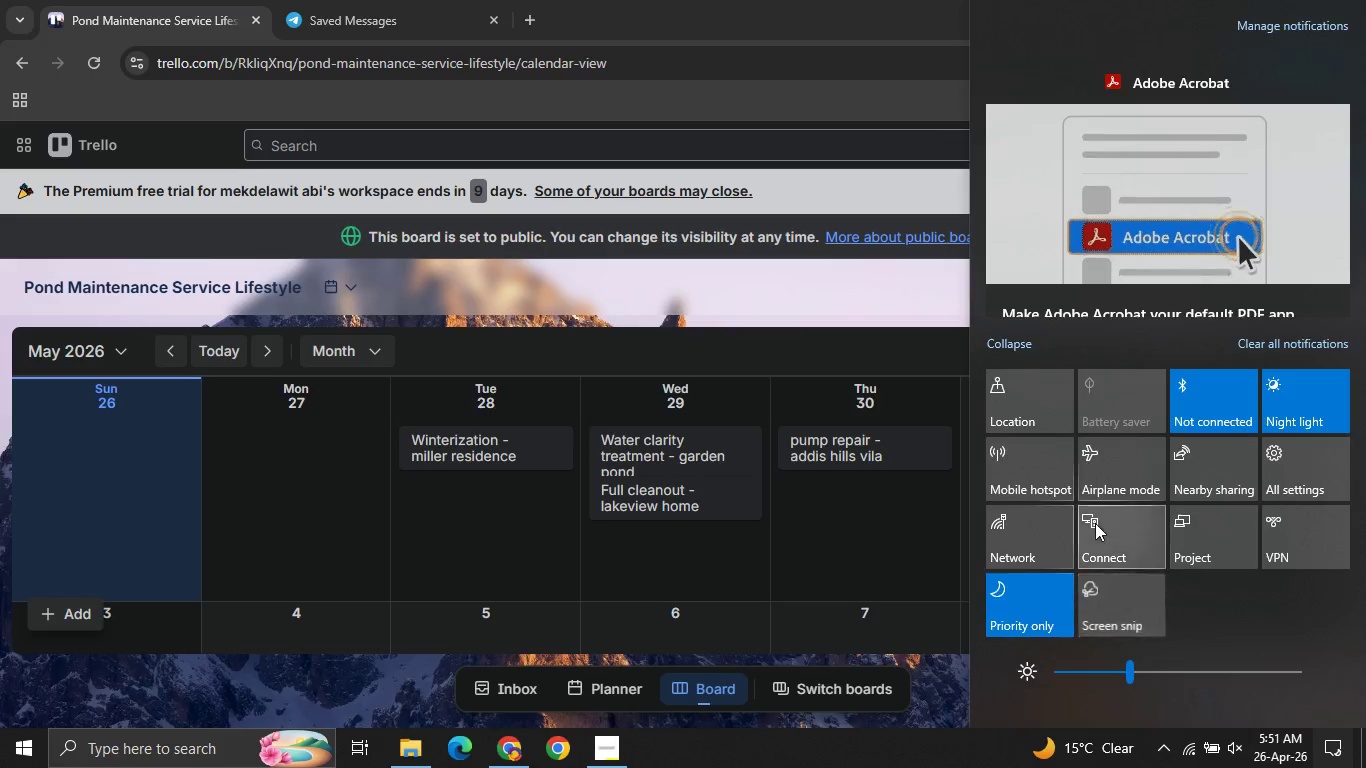 
scroll: coordinate [615, 279], scroll_direction: down, amount: 7.0
 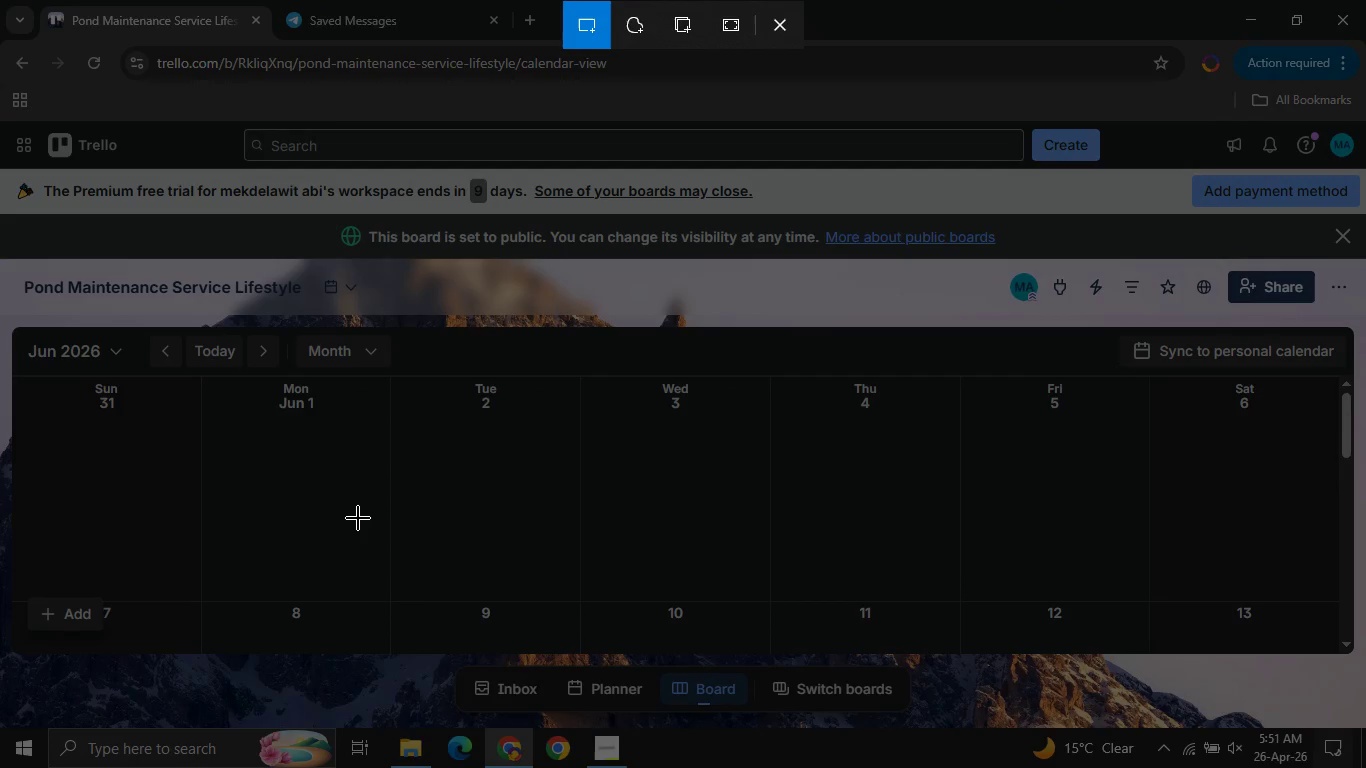 
left_click([739, 422])
 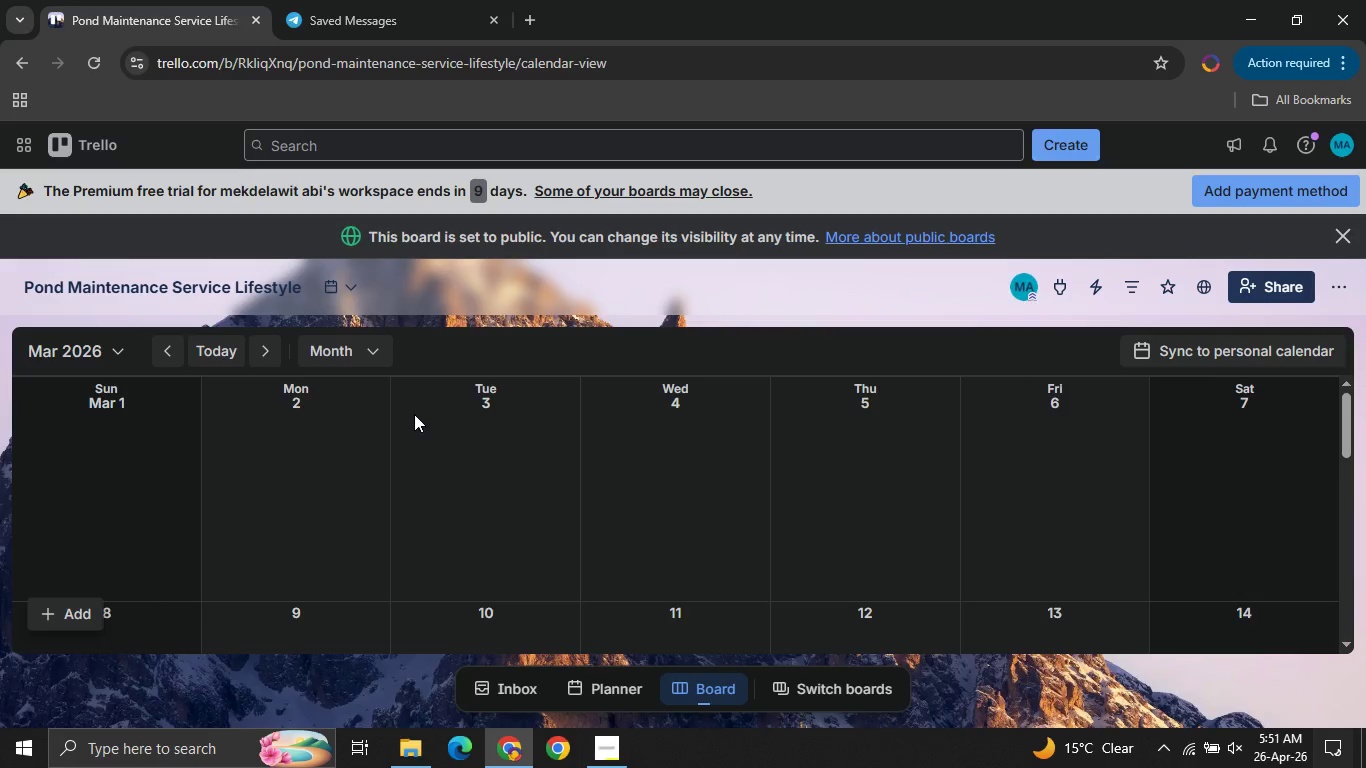 
wait(7.64)
 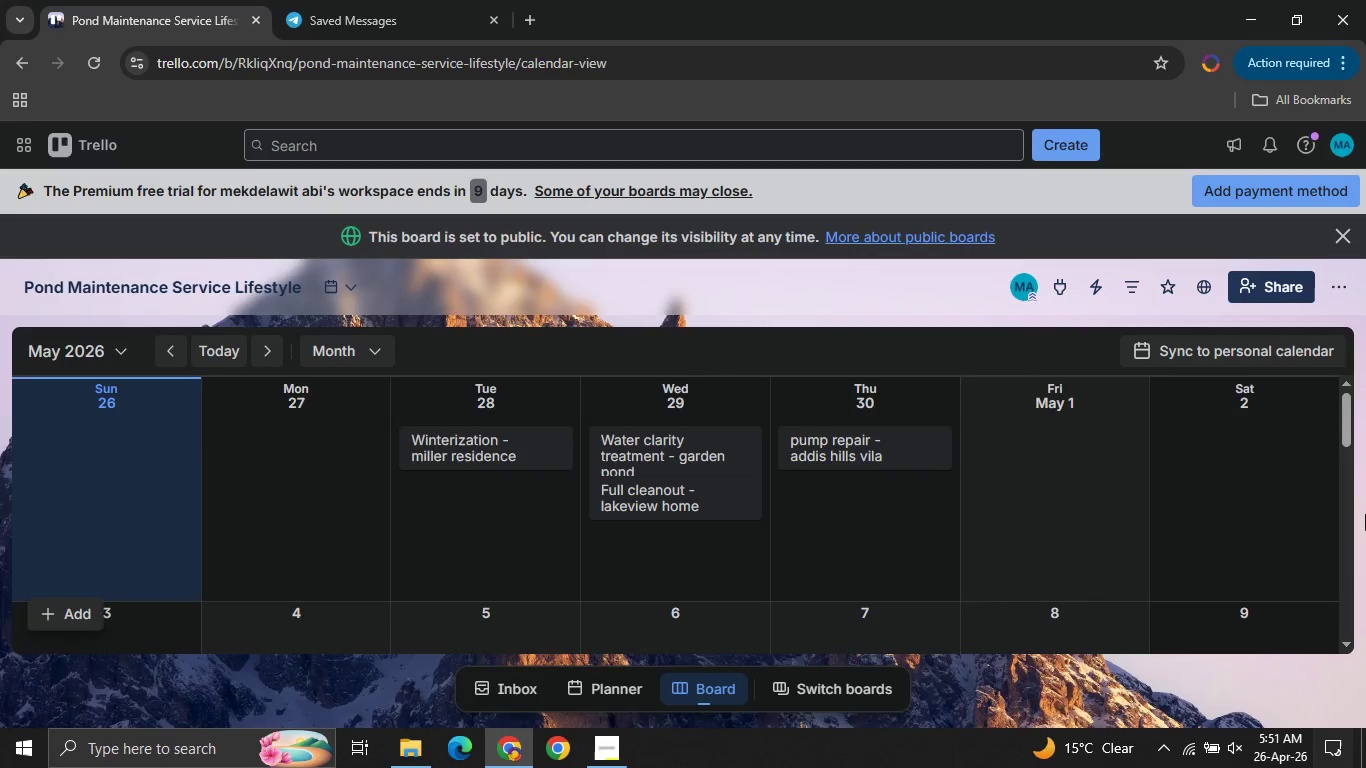 
mouse_move([536, 490])
 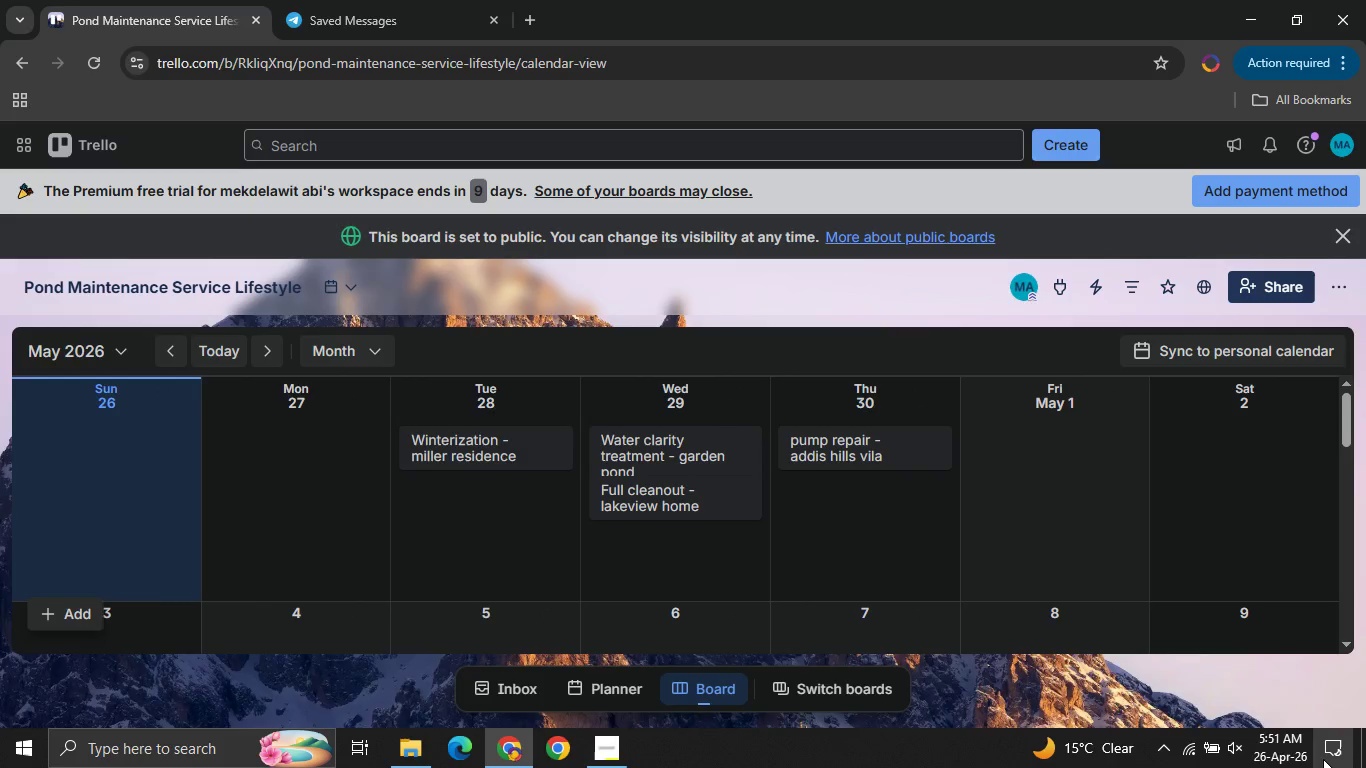 
left_click([1323, 759])
 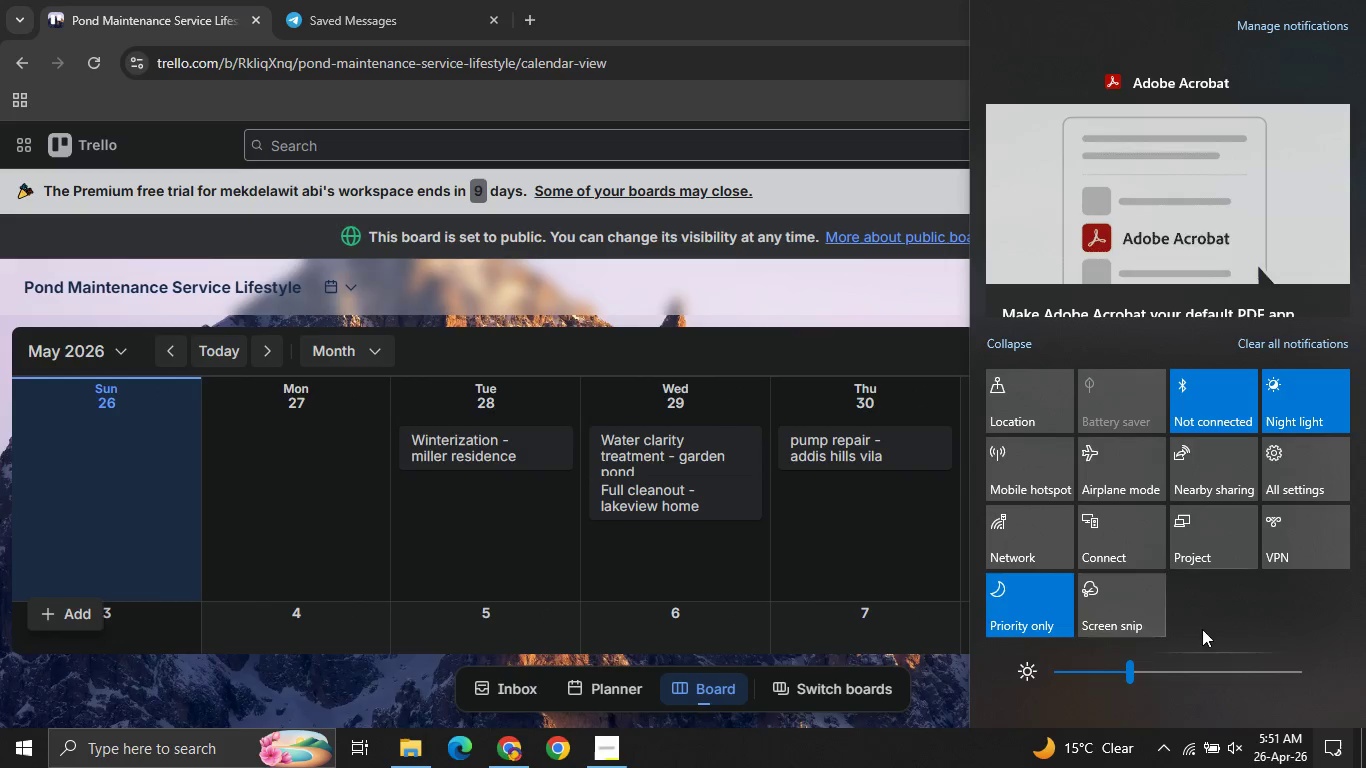 
left_click([1116, 615])
 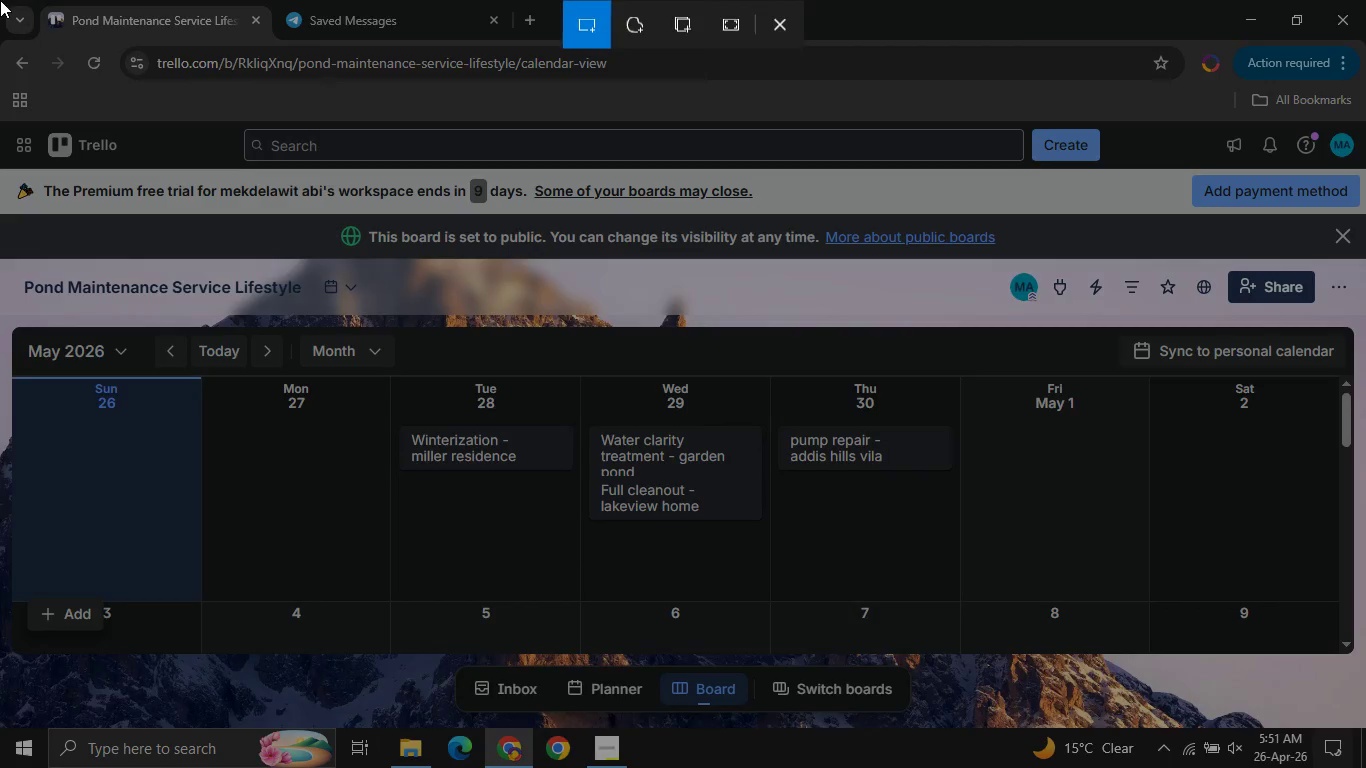 
left_click_drag(start_coordinate=[0, 0], to_coordinate=[1365, 732])
 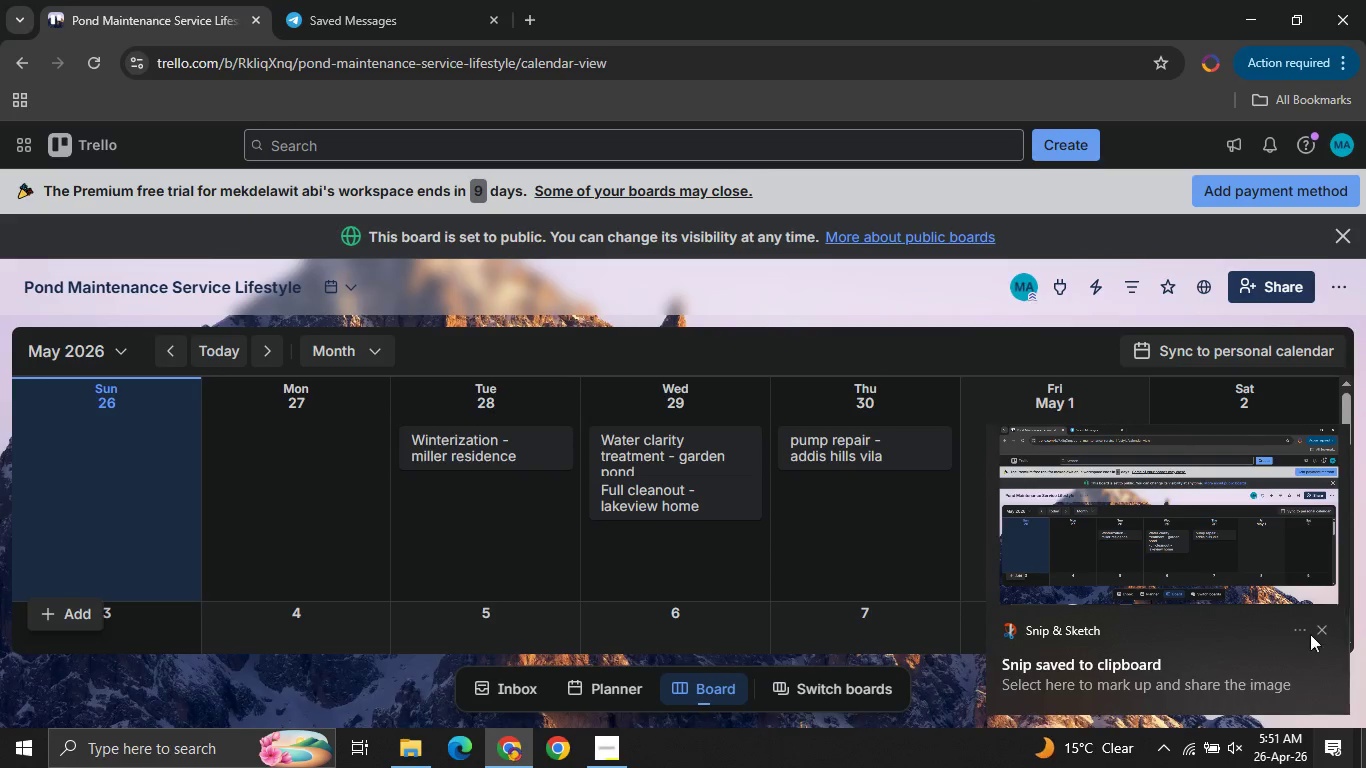 
left_click([1202, 472])
 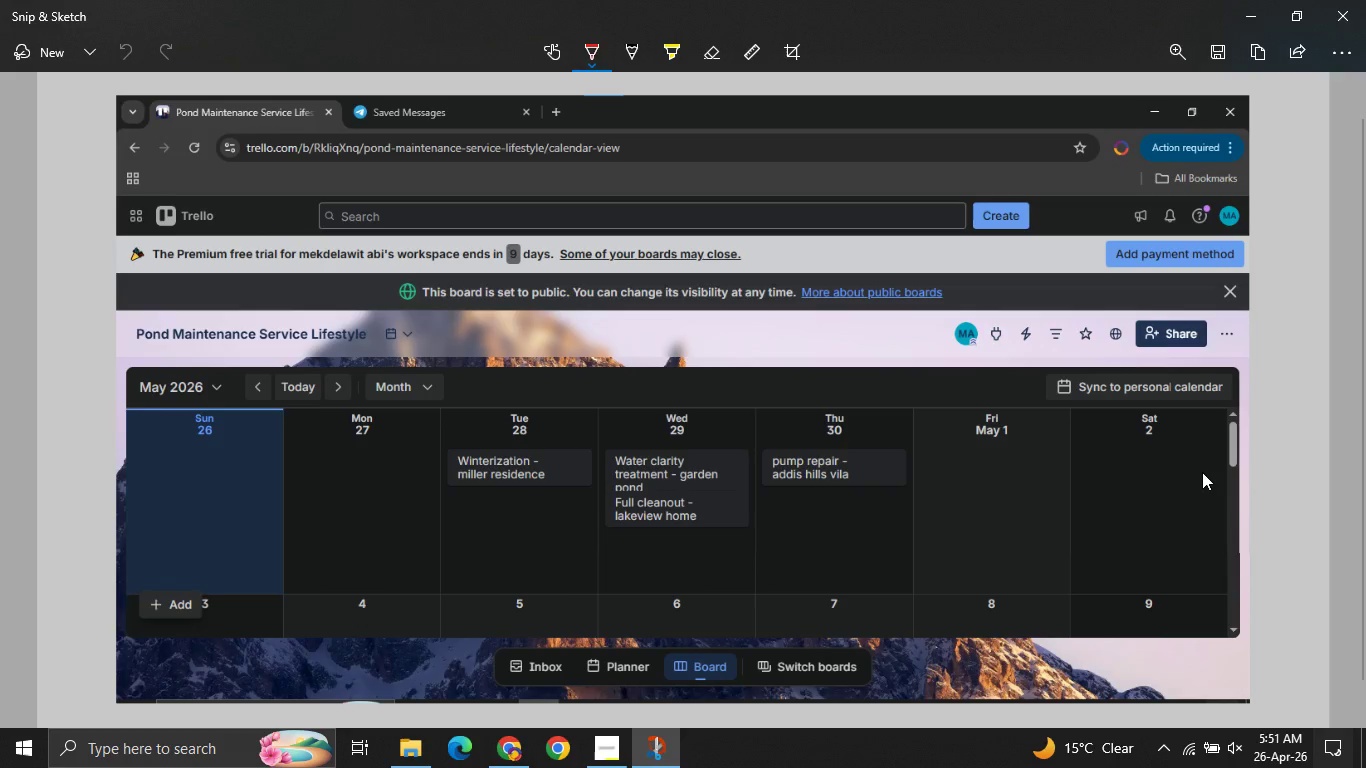 
key(Control+S)
 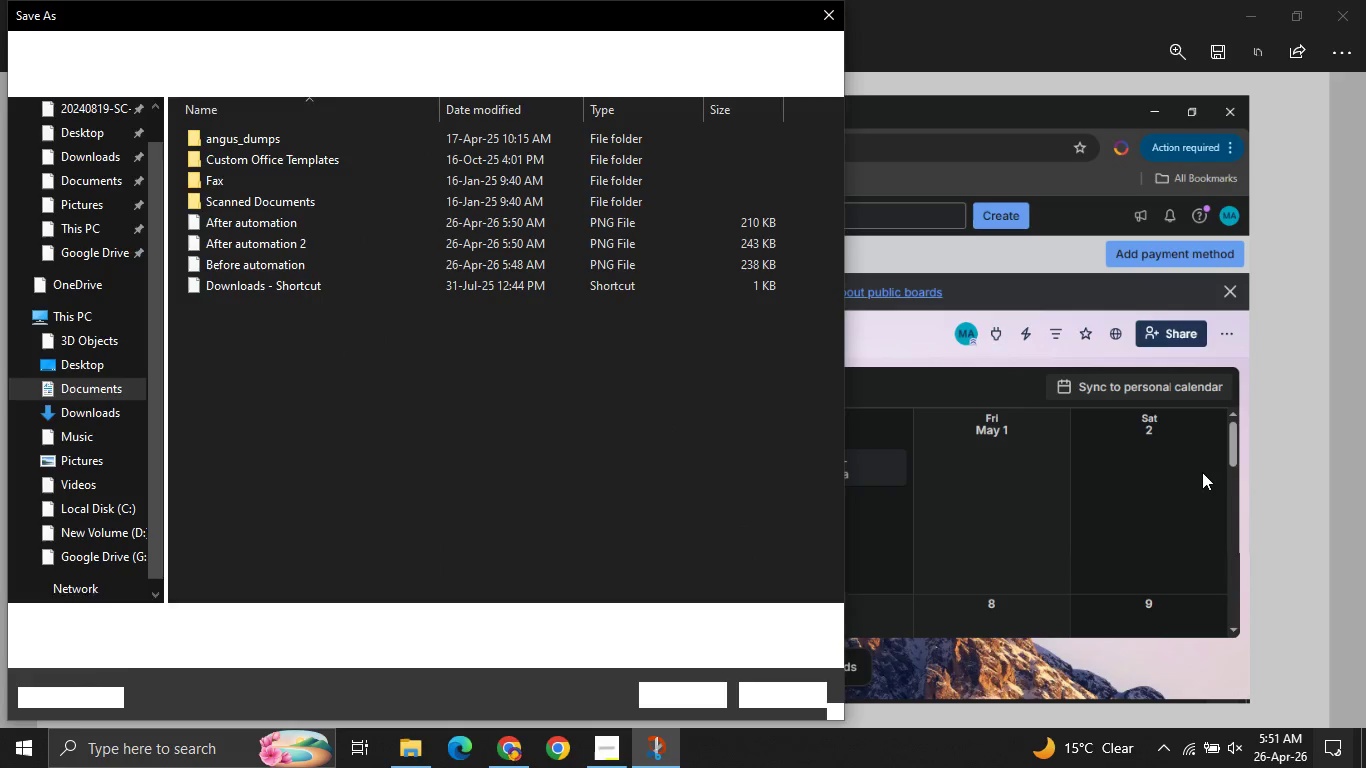 
type(Calendar view)
 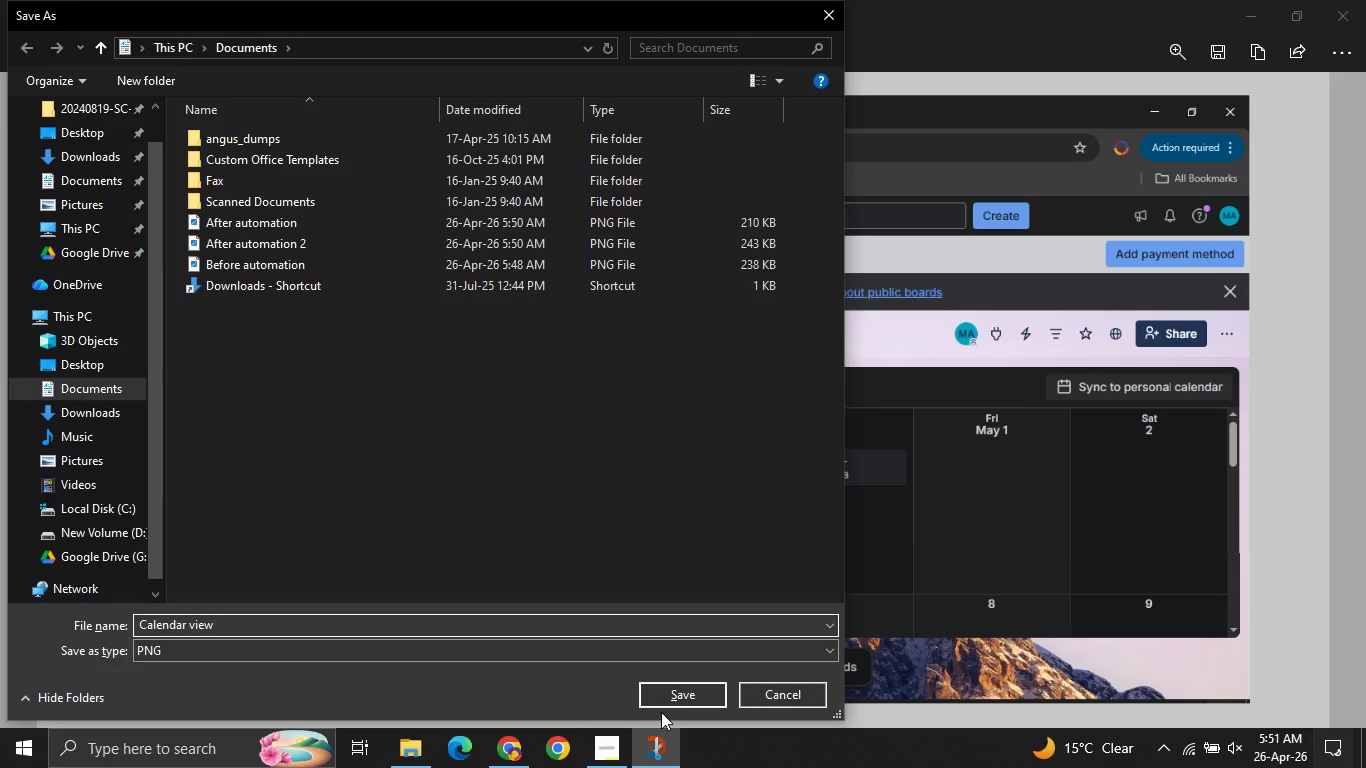 
left_click([650, 693])
 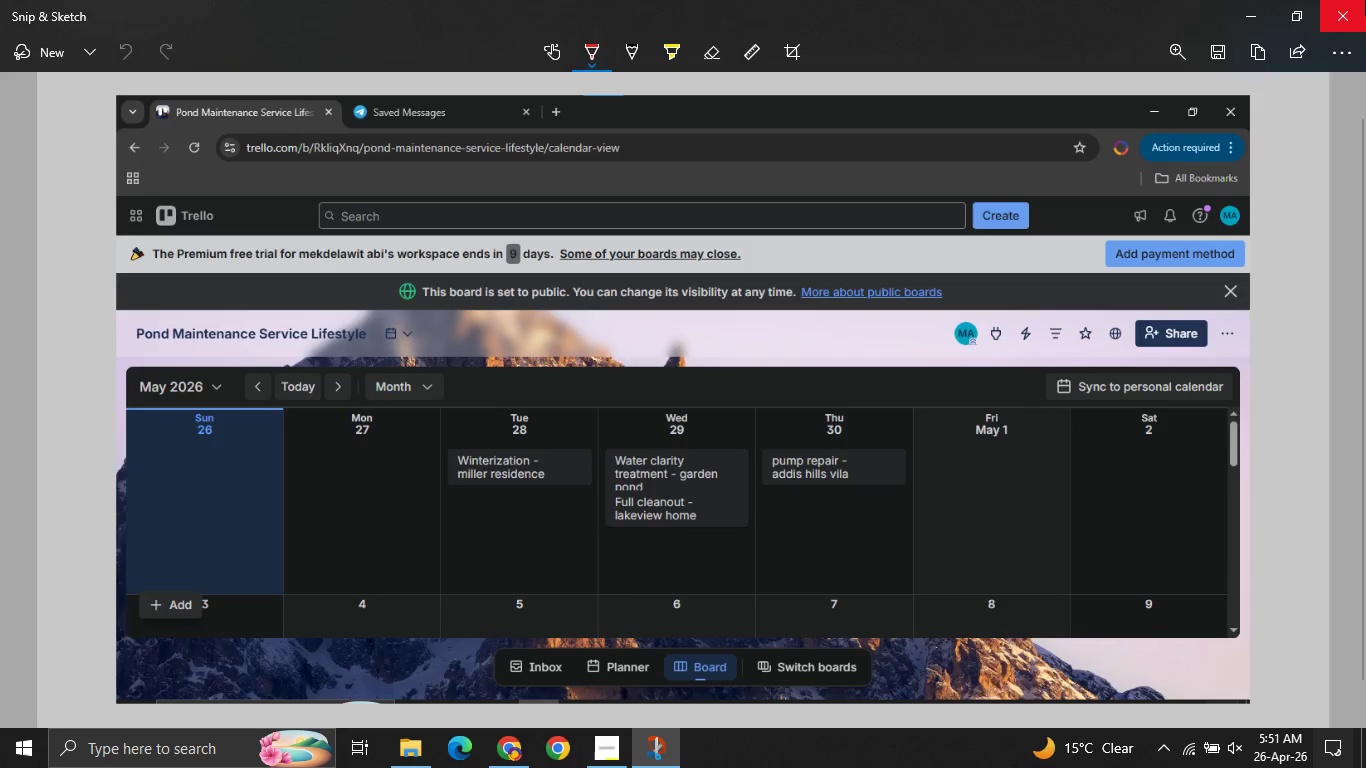 
left_click([1365, 0])
 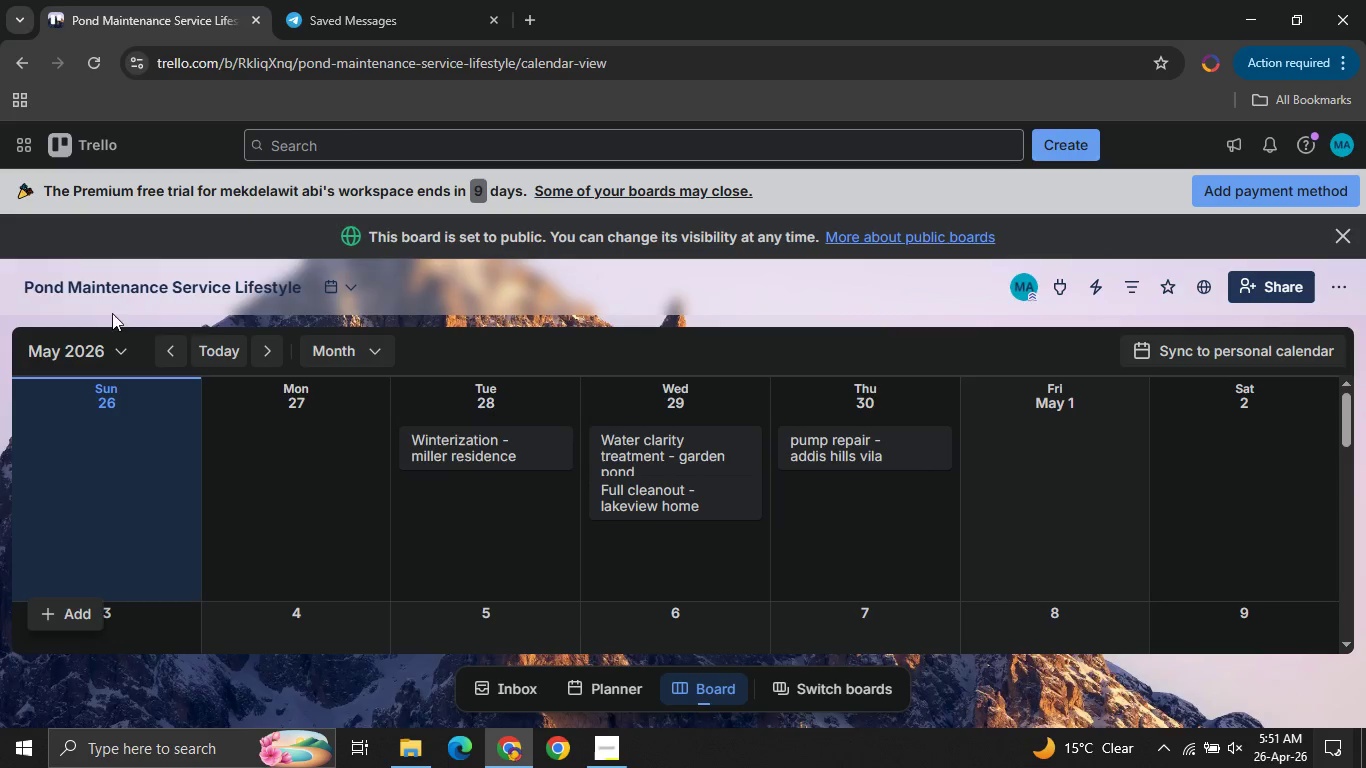 
left_click([346, 287])
 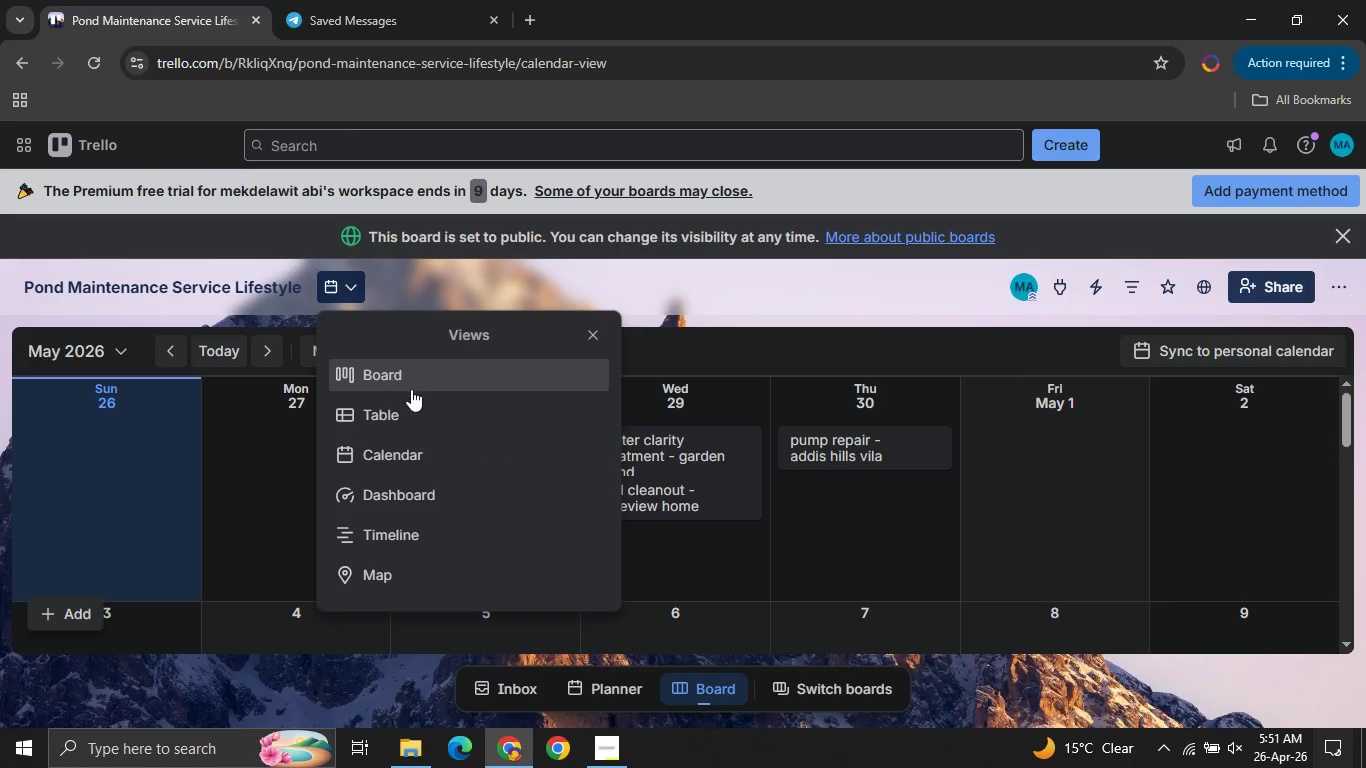 
left_click([411, 389])
 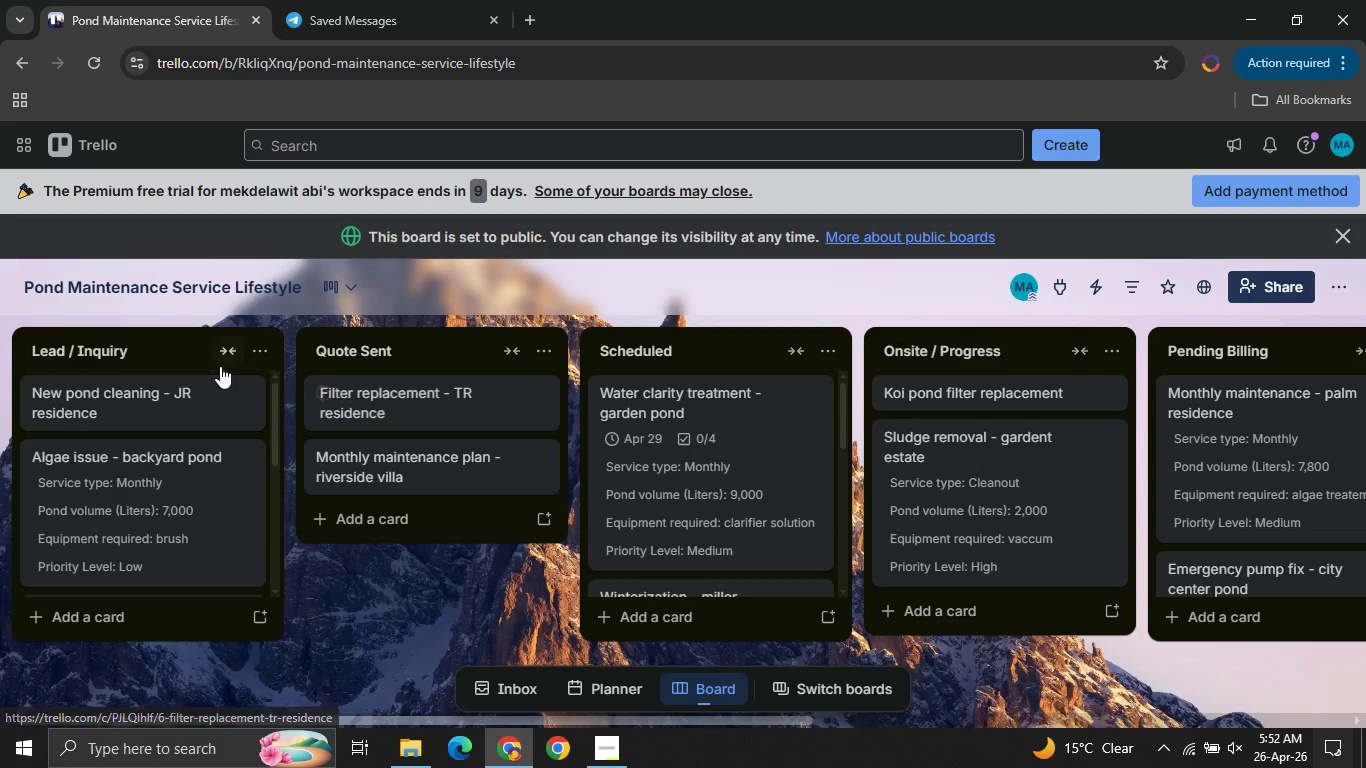 
left_click([224, 351])
 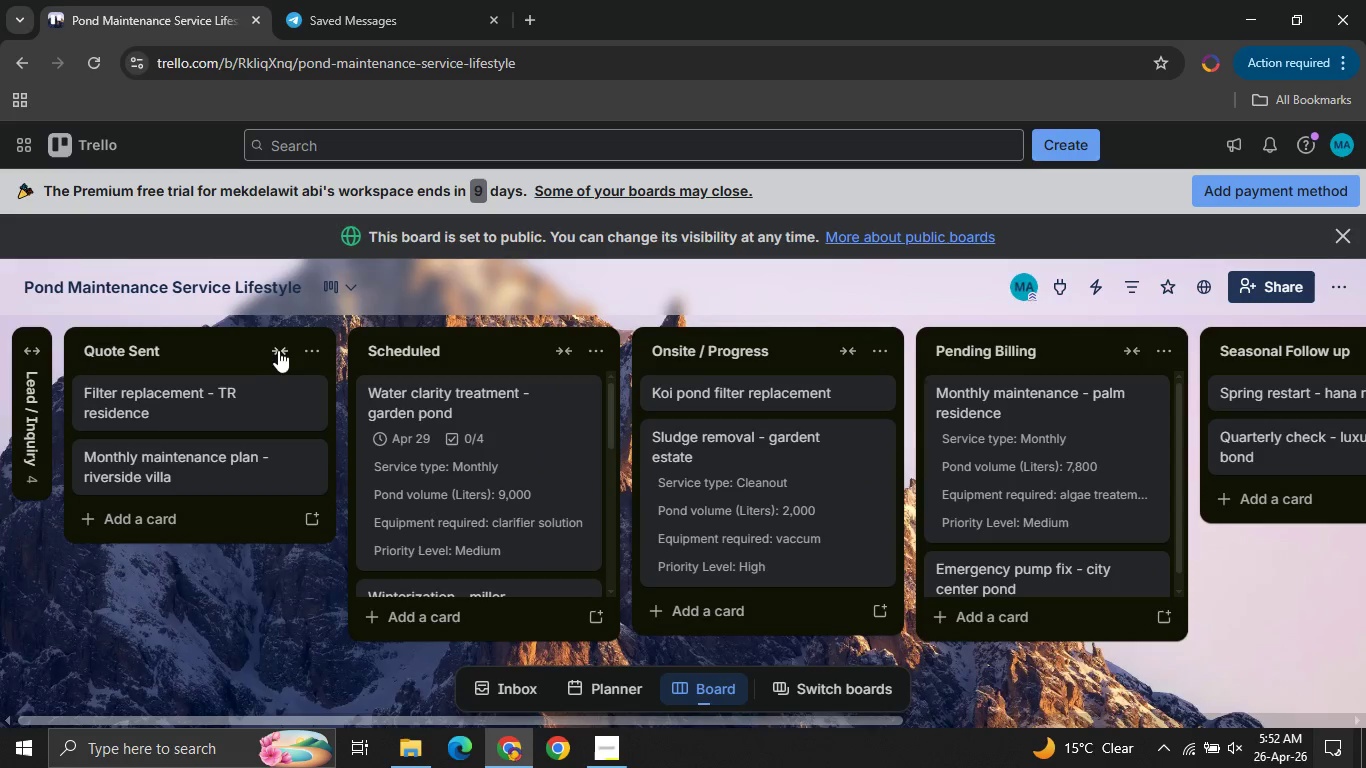 
left_click([289, 350])
 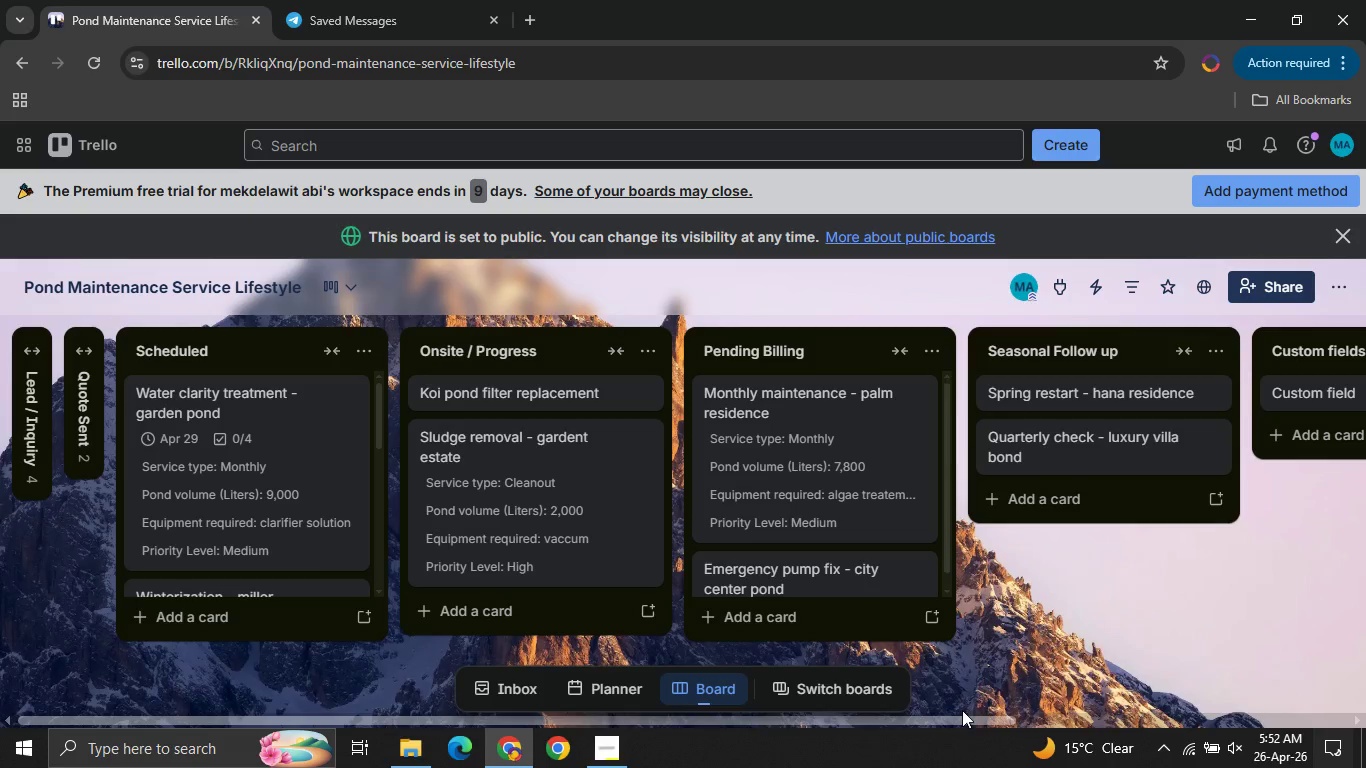 
left_click([1346, 763])
 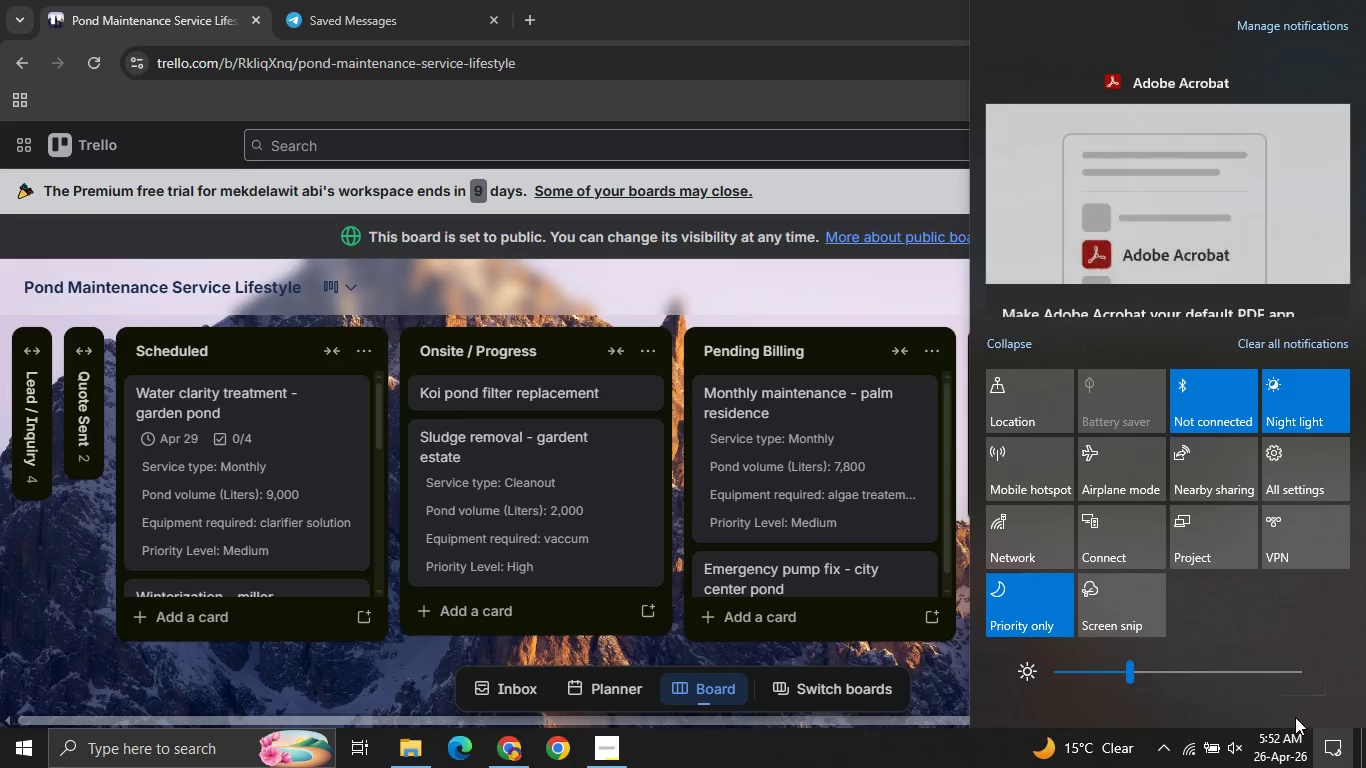 
left_click([1101, 600])